 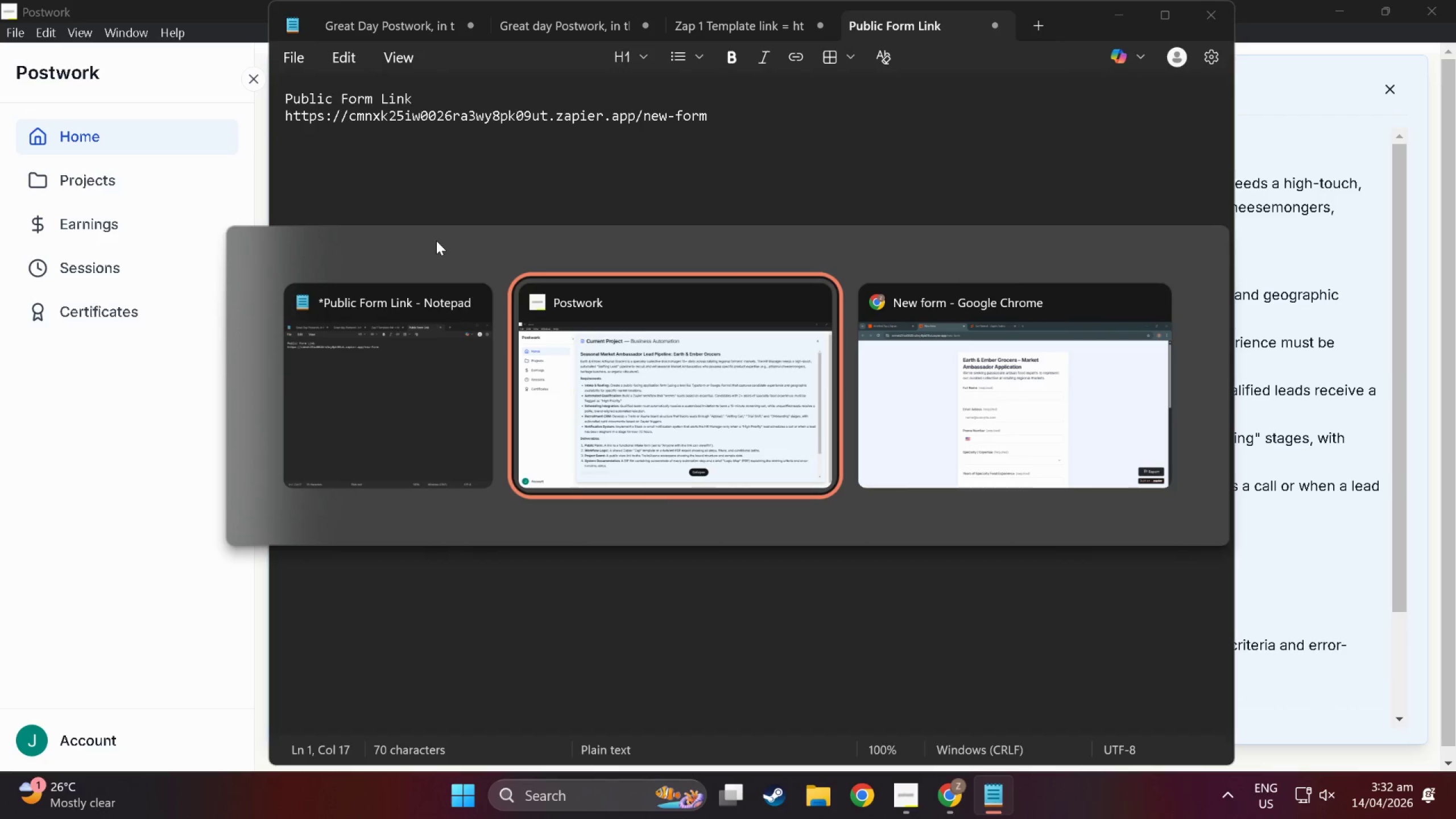 
key(Alt+Tab)
 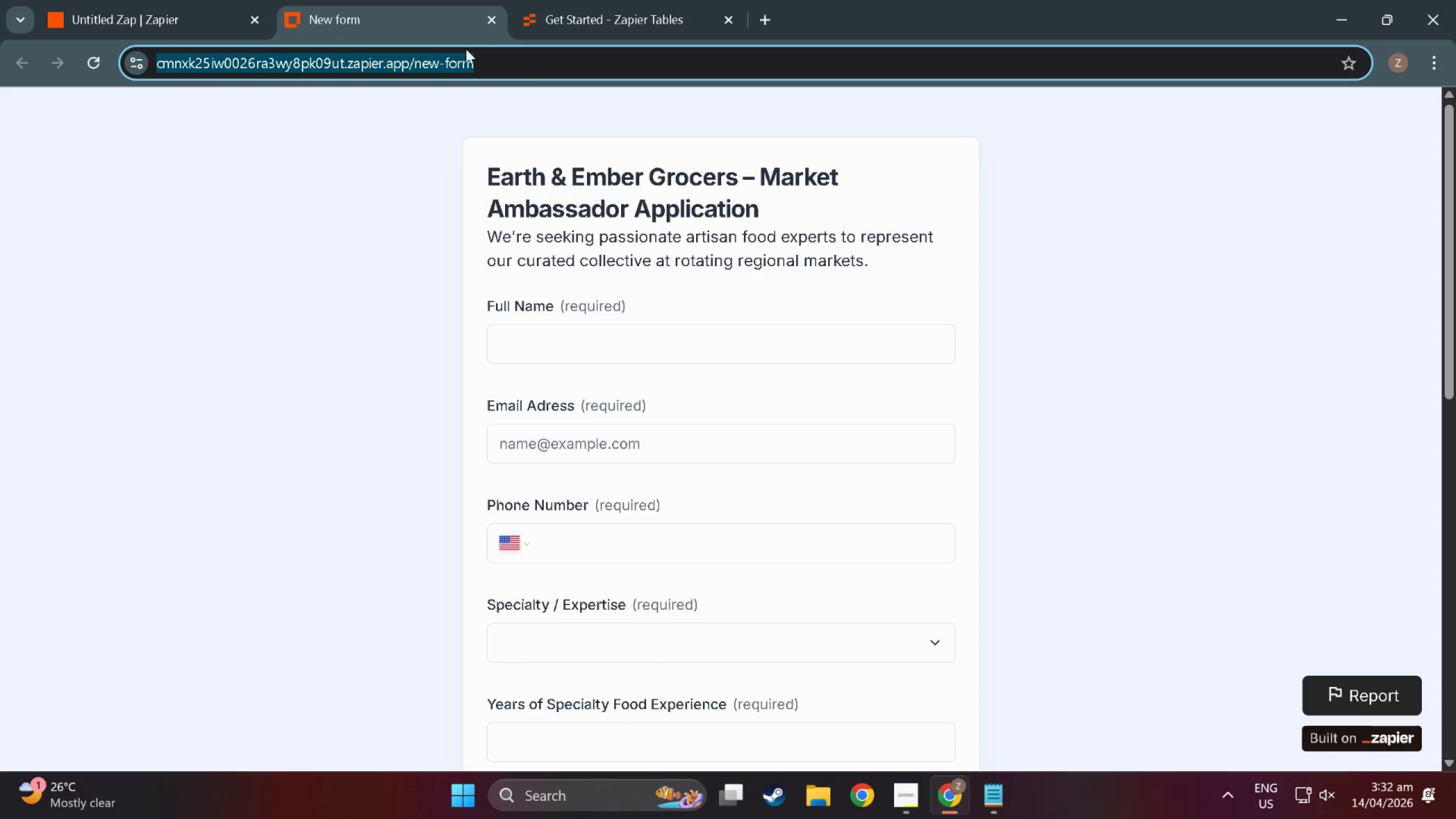 
left_click([648, 0])
 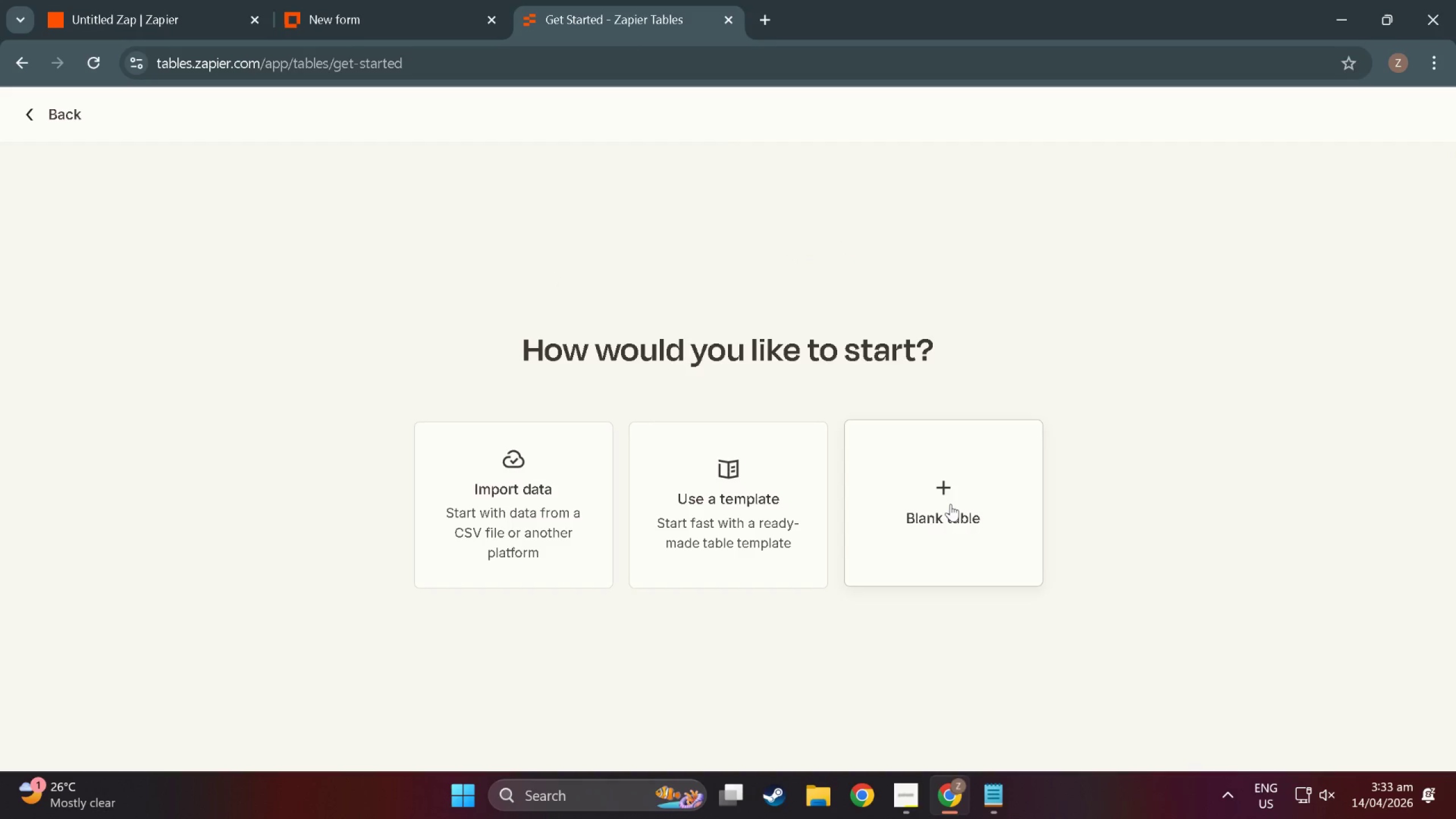 
left_click([950, 504])
 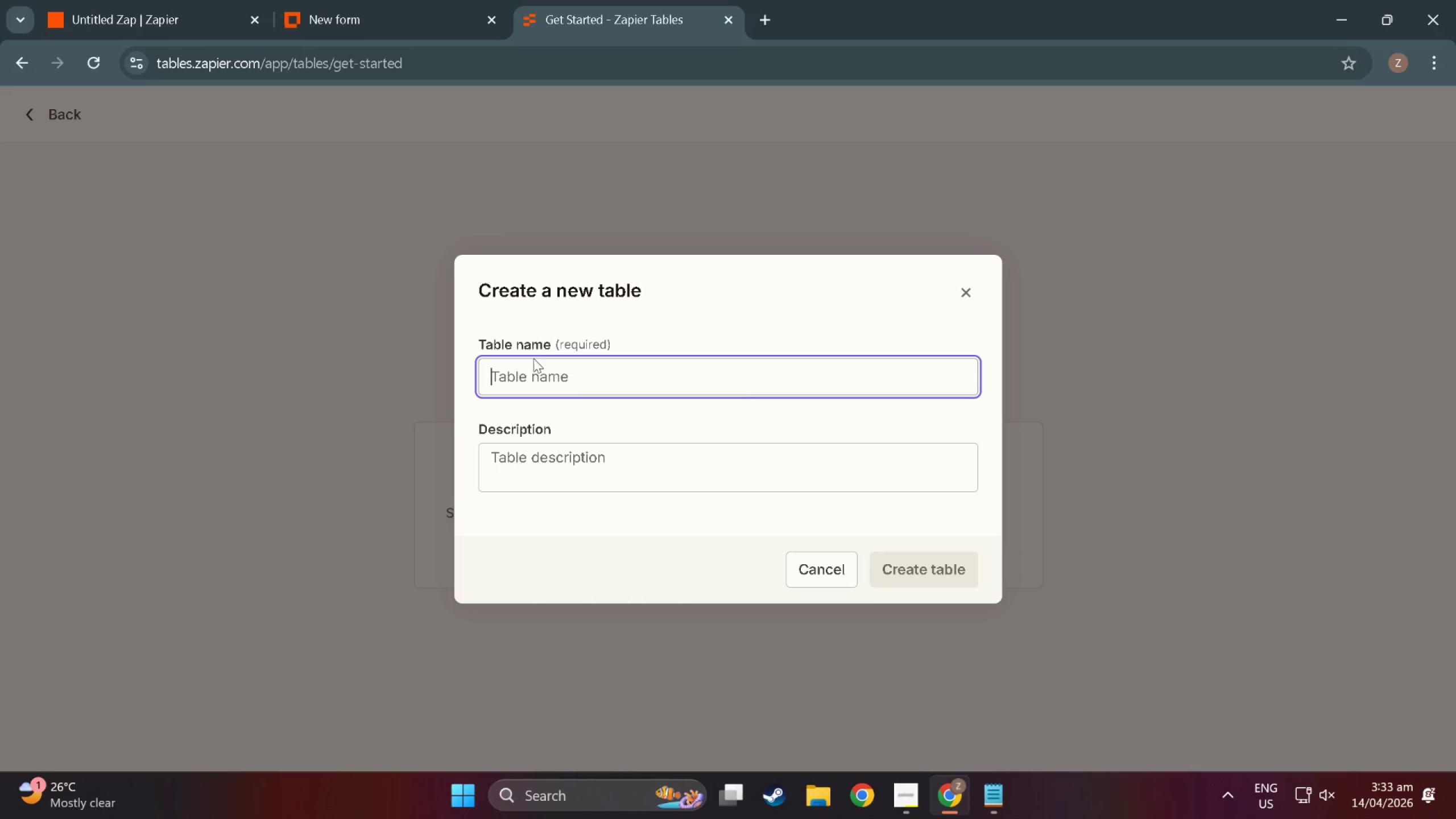 
left_click([565, 382])
 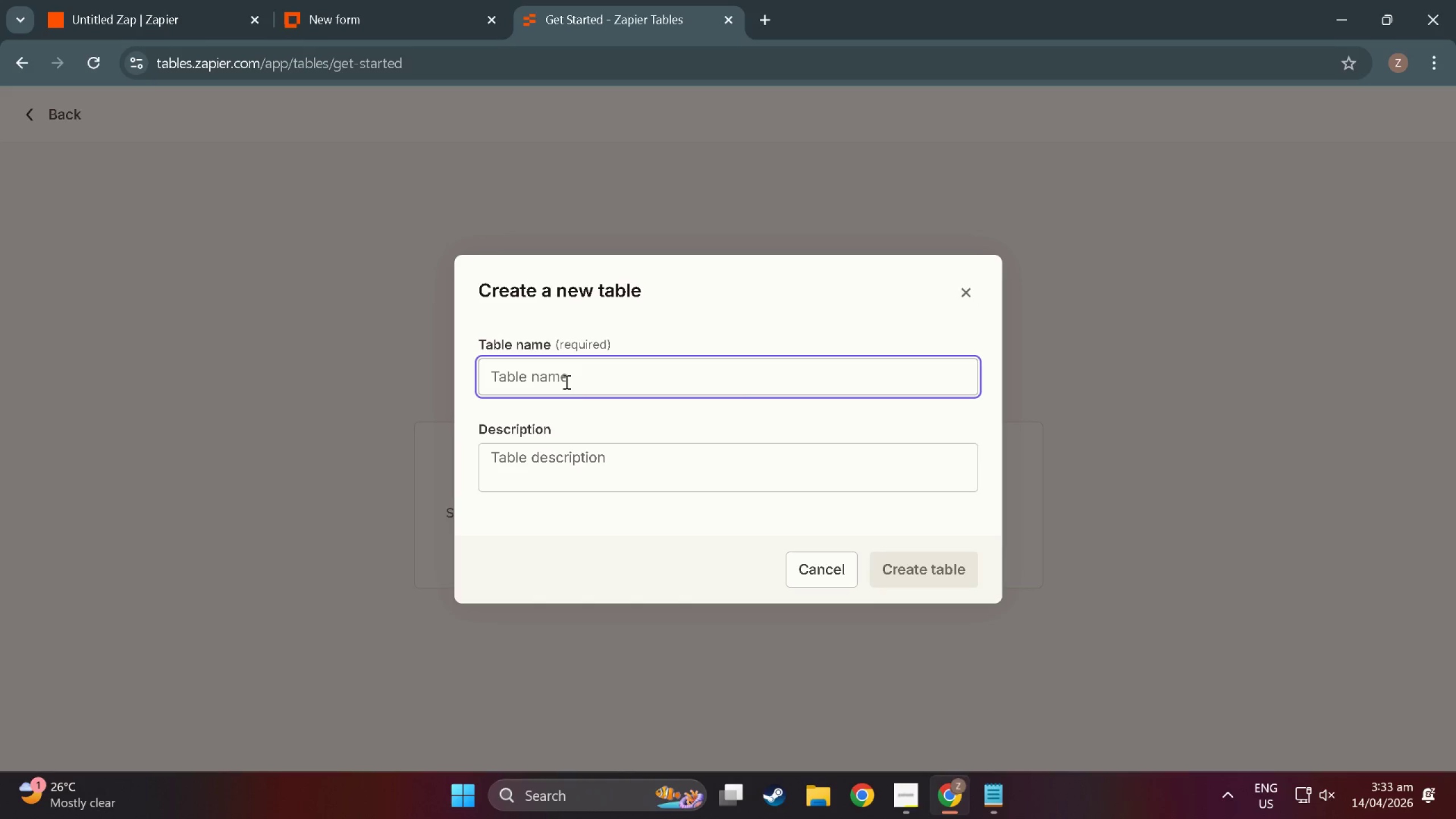 
wait(6.5)
 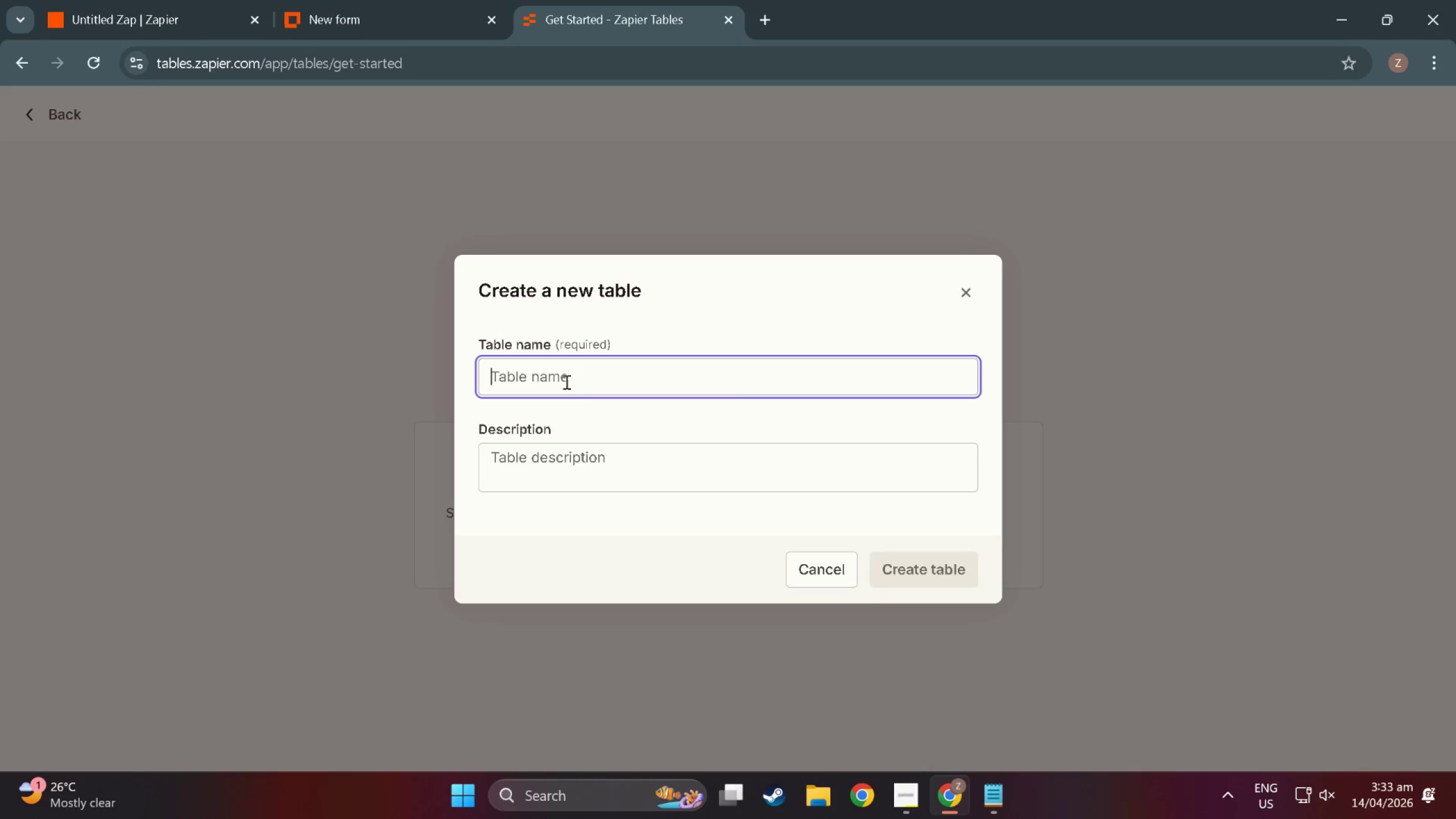 
type(Ambassador Lead)
 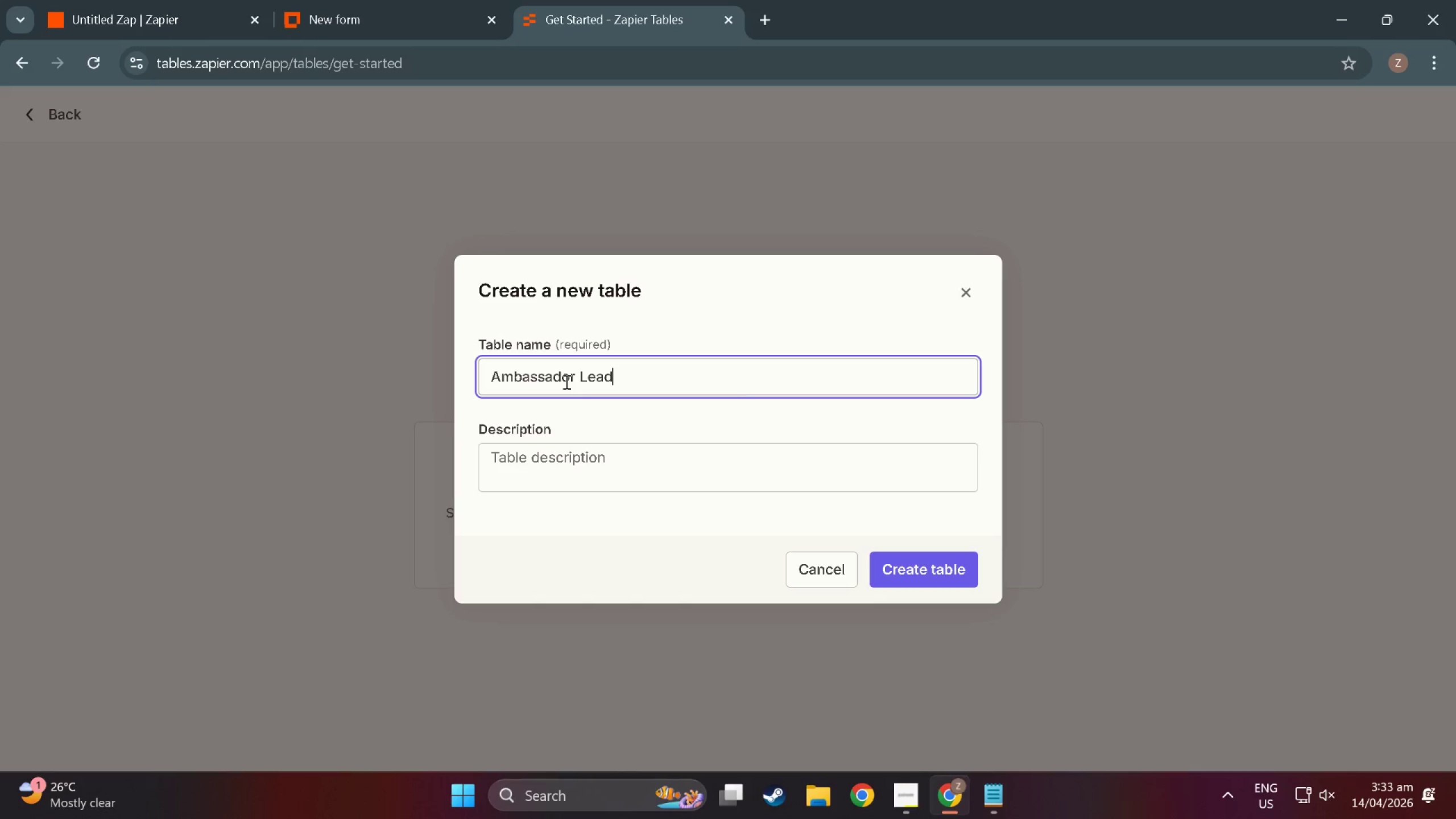 
key(S)
 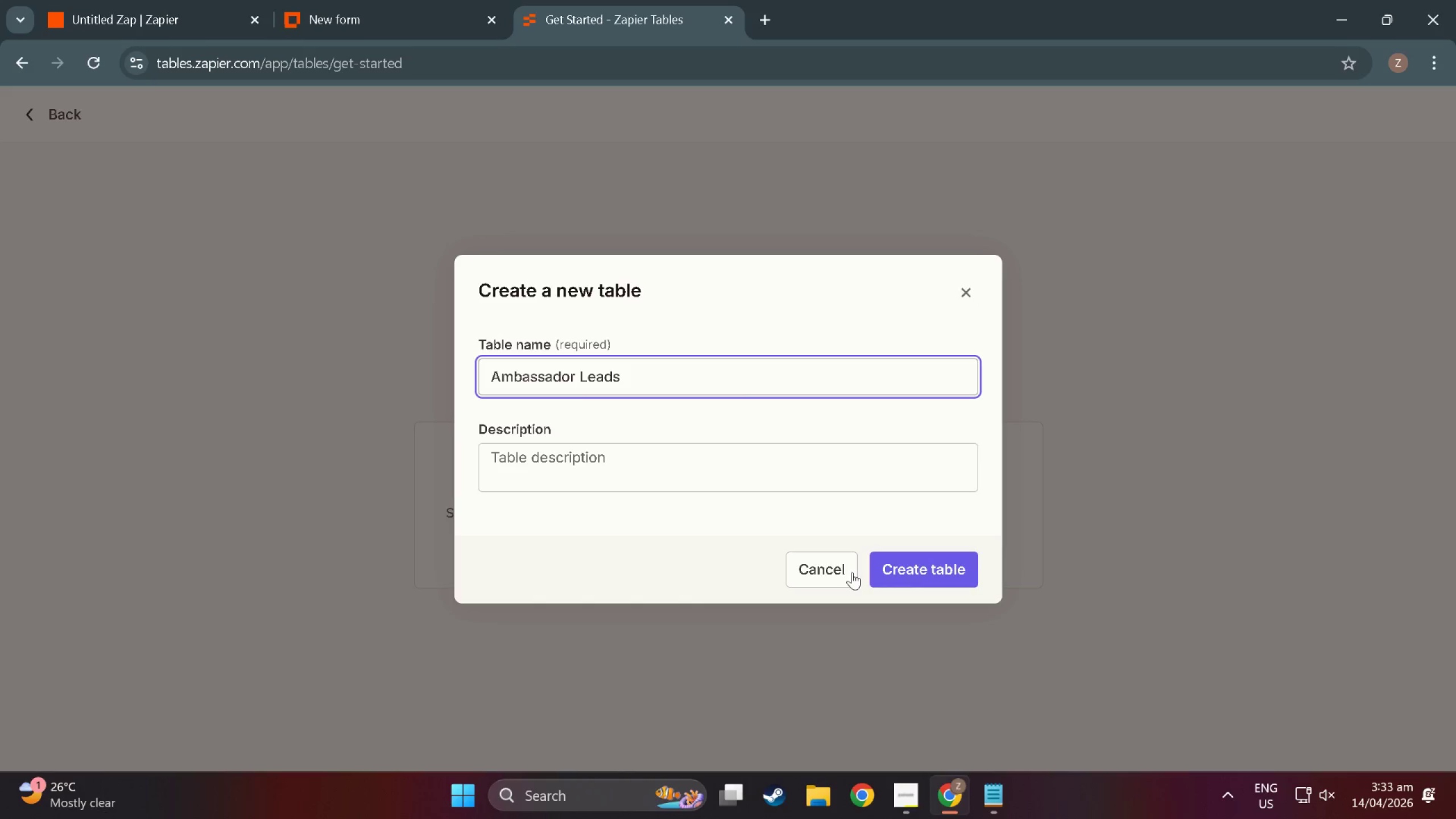 
left_click([937, 564])
 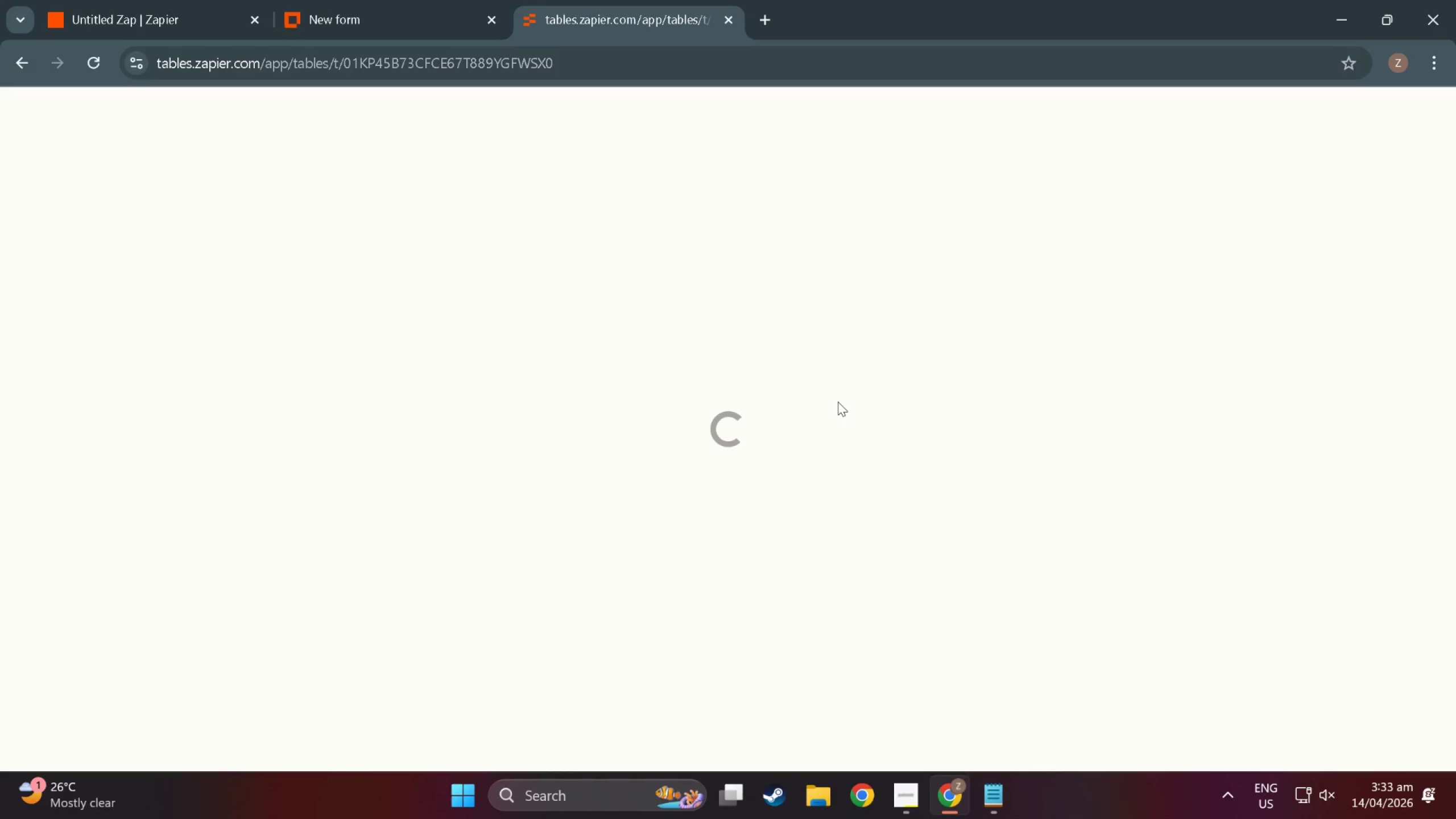 
wait(9.8)
 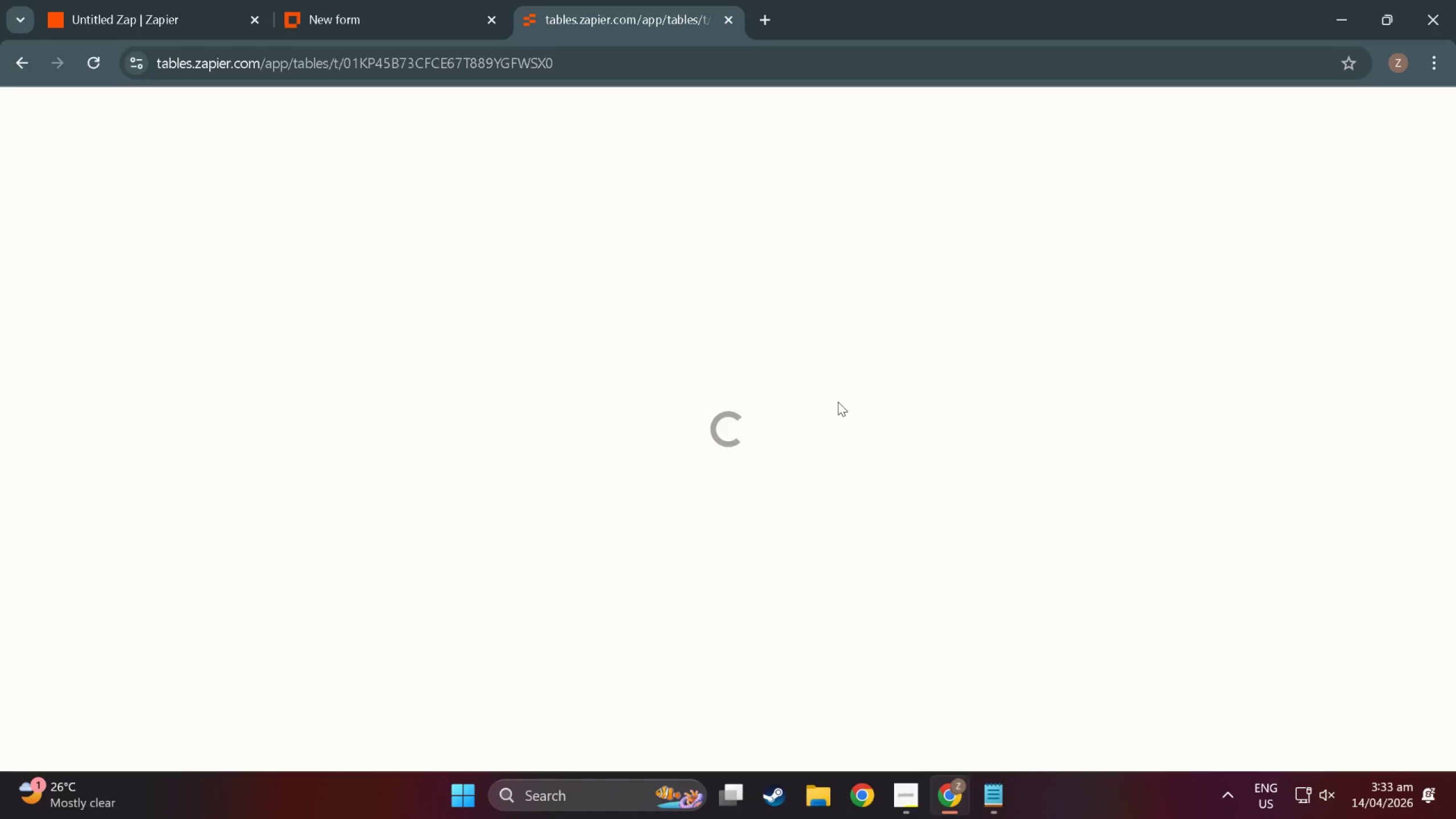 
left_click([570, 419])
 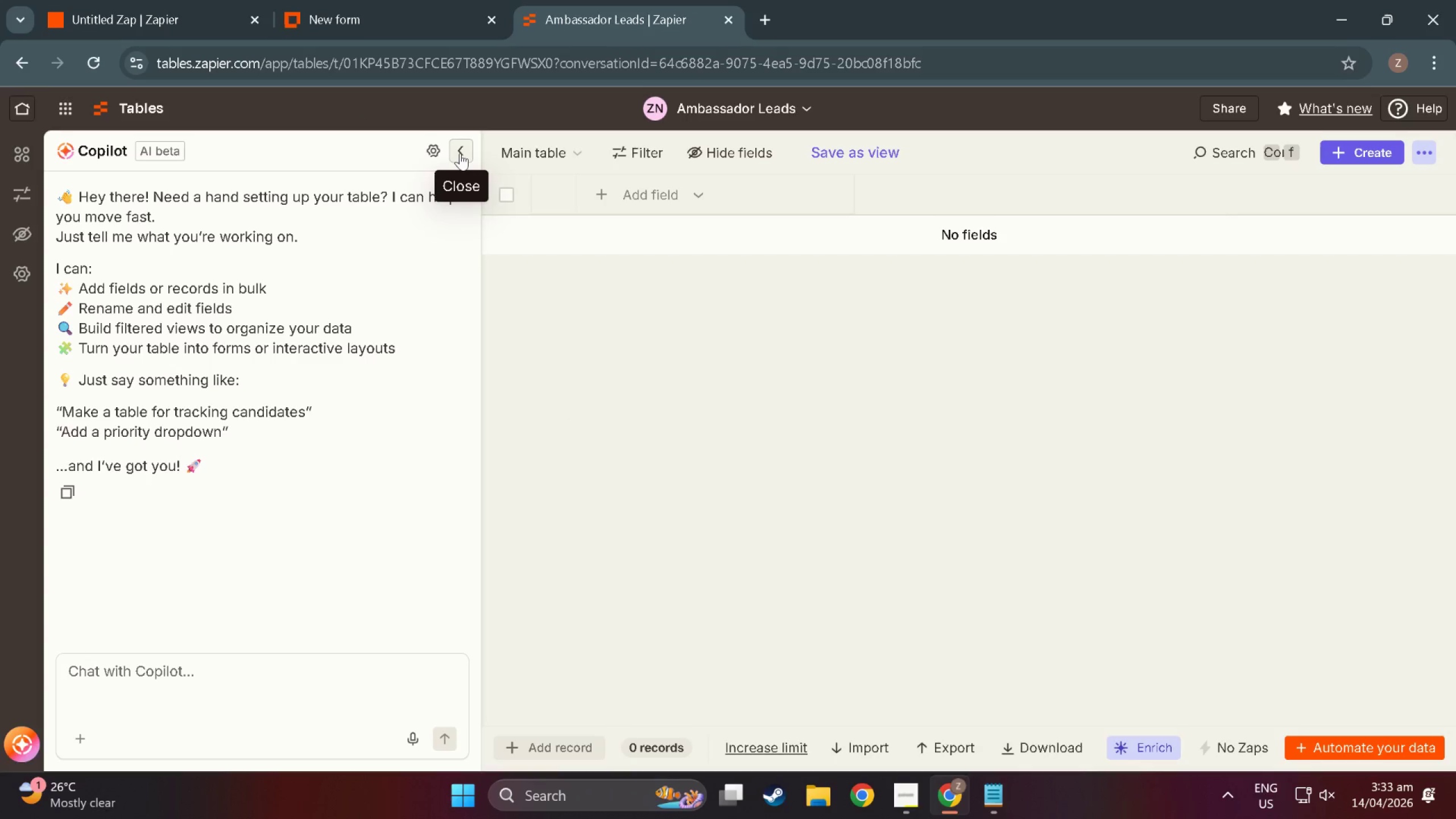 
left_click([460, 153])
 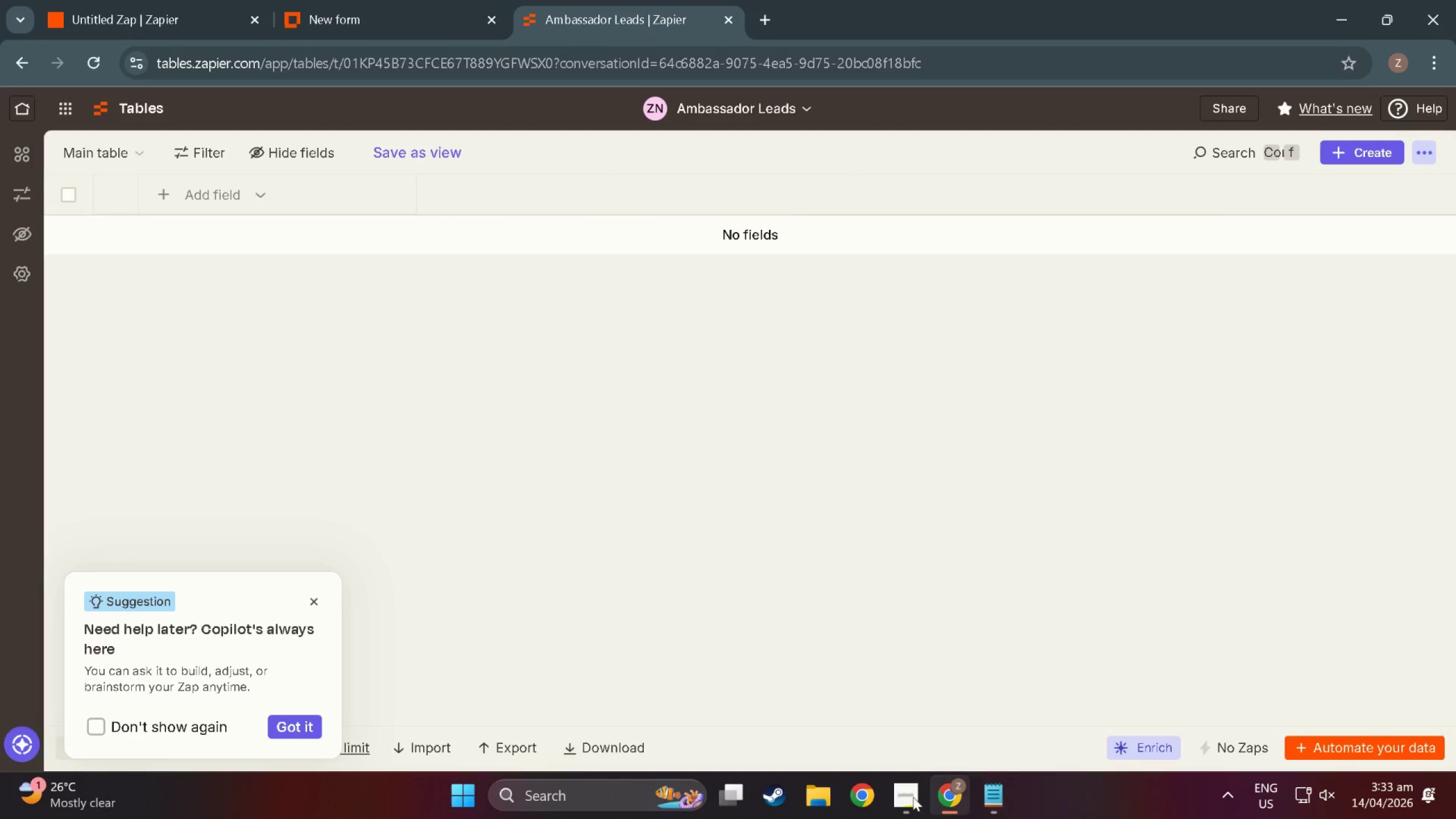 
left_click([915, 805])